 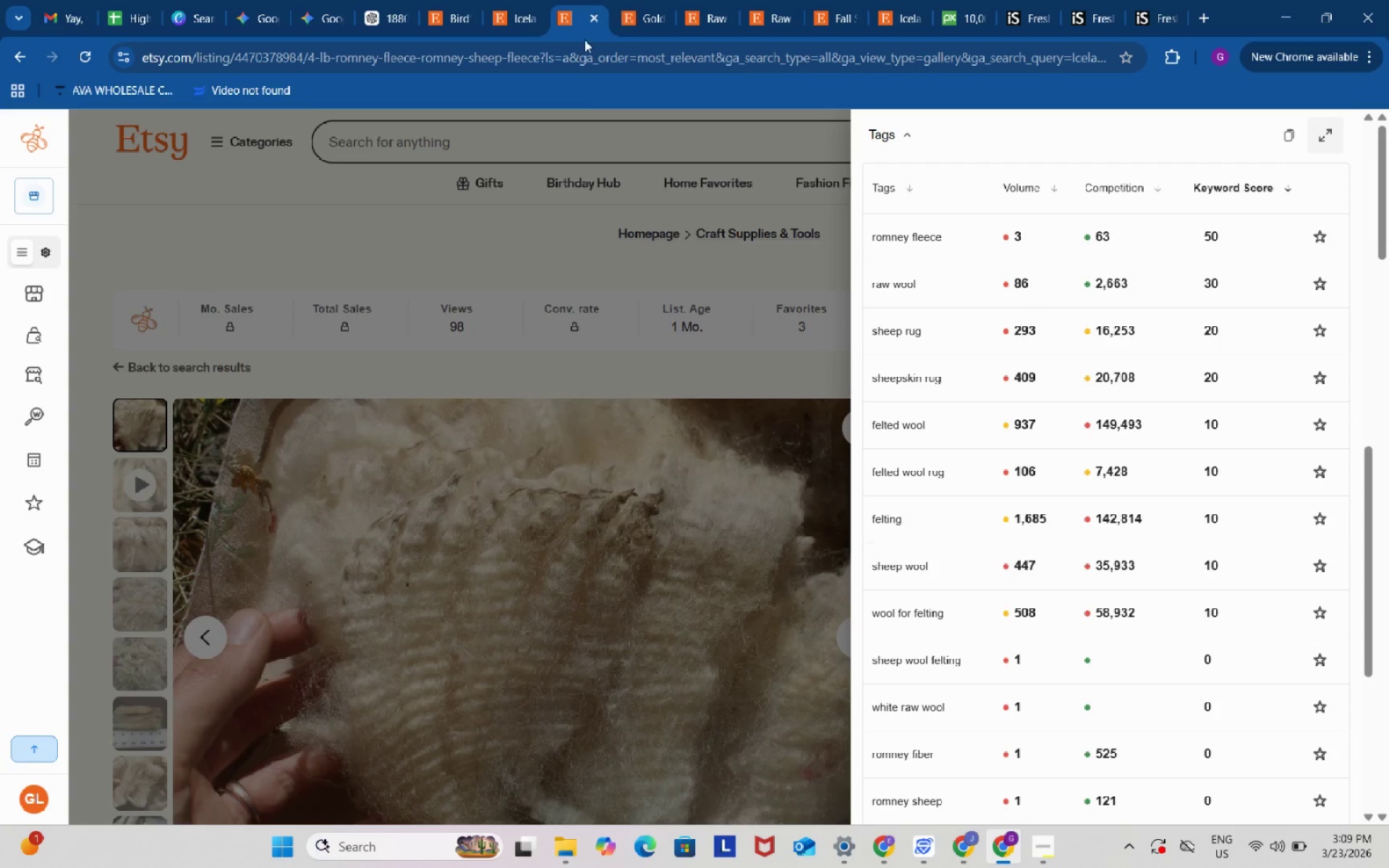 
left_click([645, 354])
 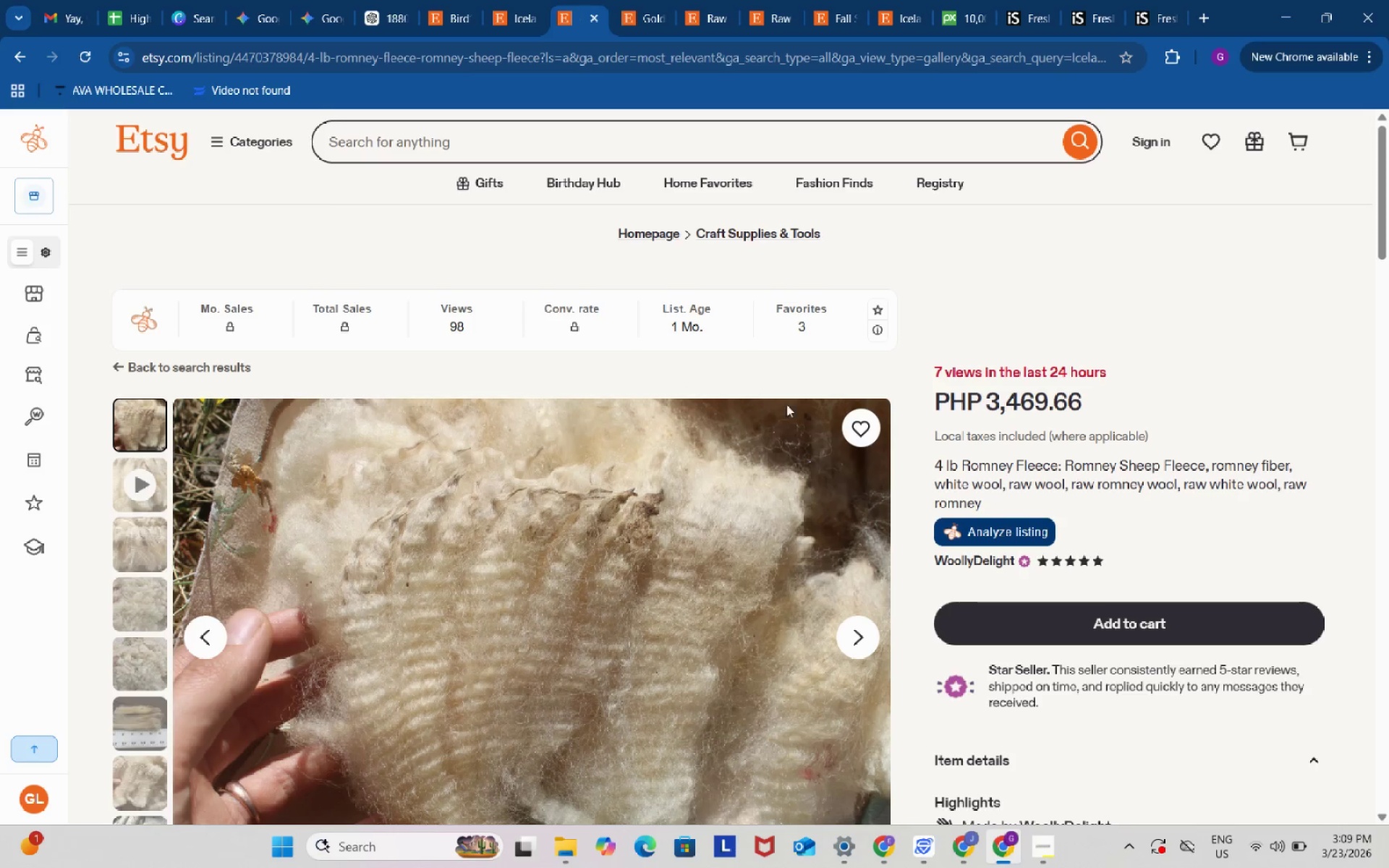 
scroll: coordinate [874, 553], scroll_direction: down, amount: 16.0
 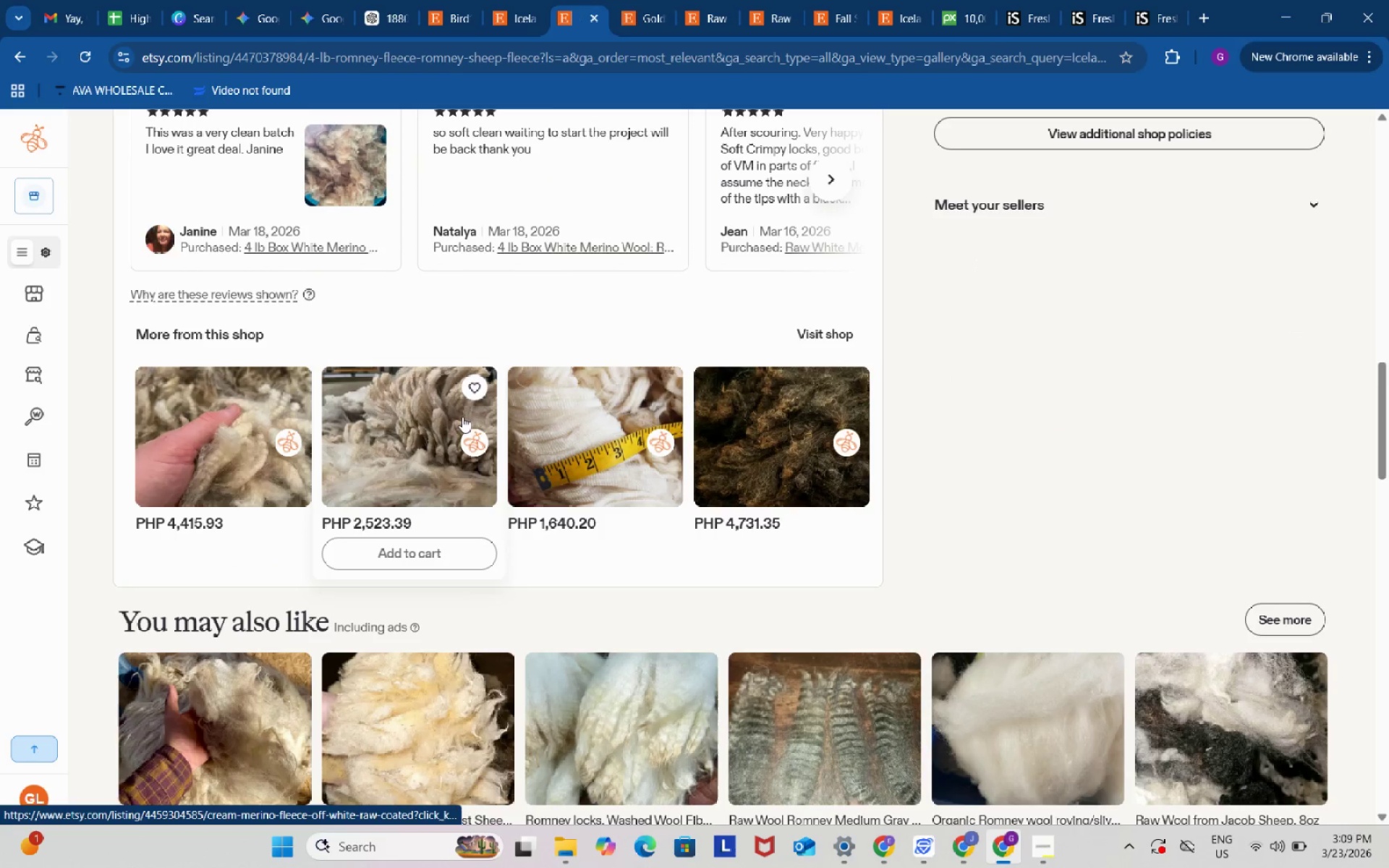 
left_click([424, 414])
 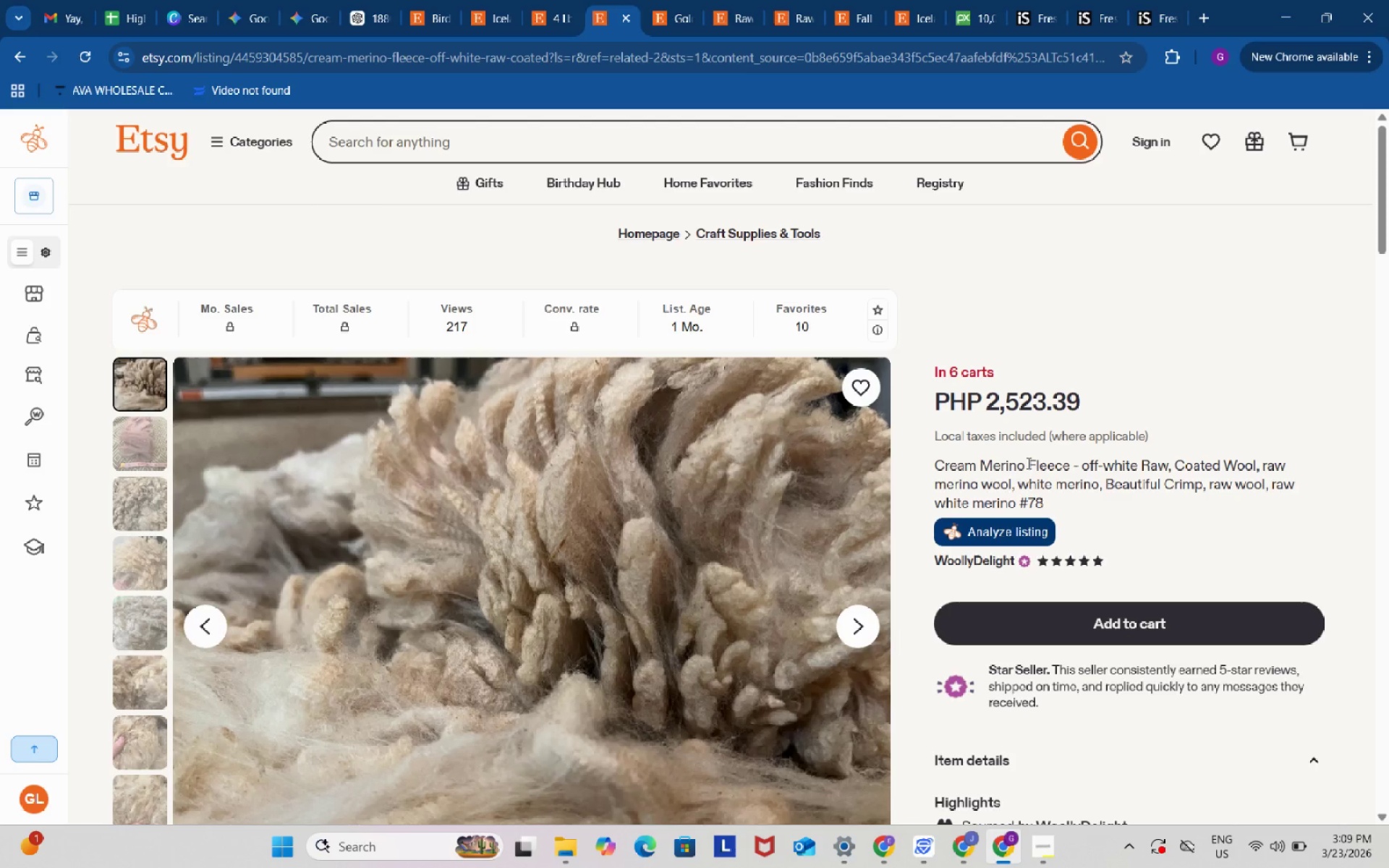 
wait(23.36)
 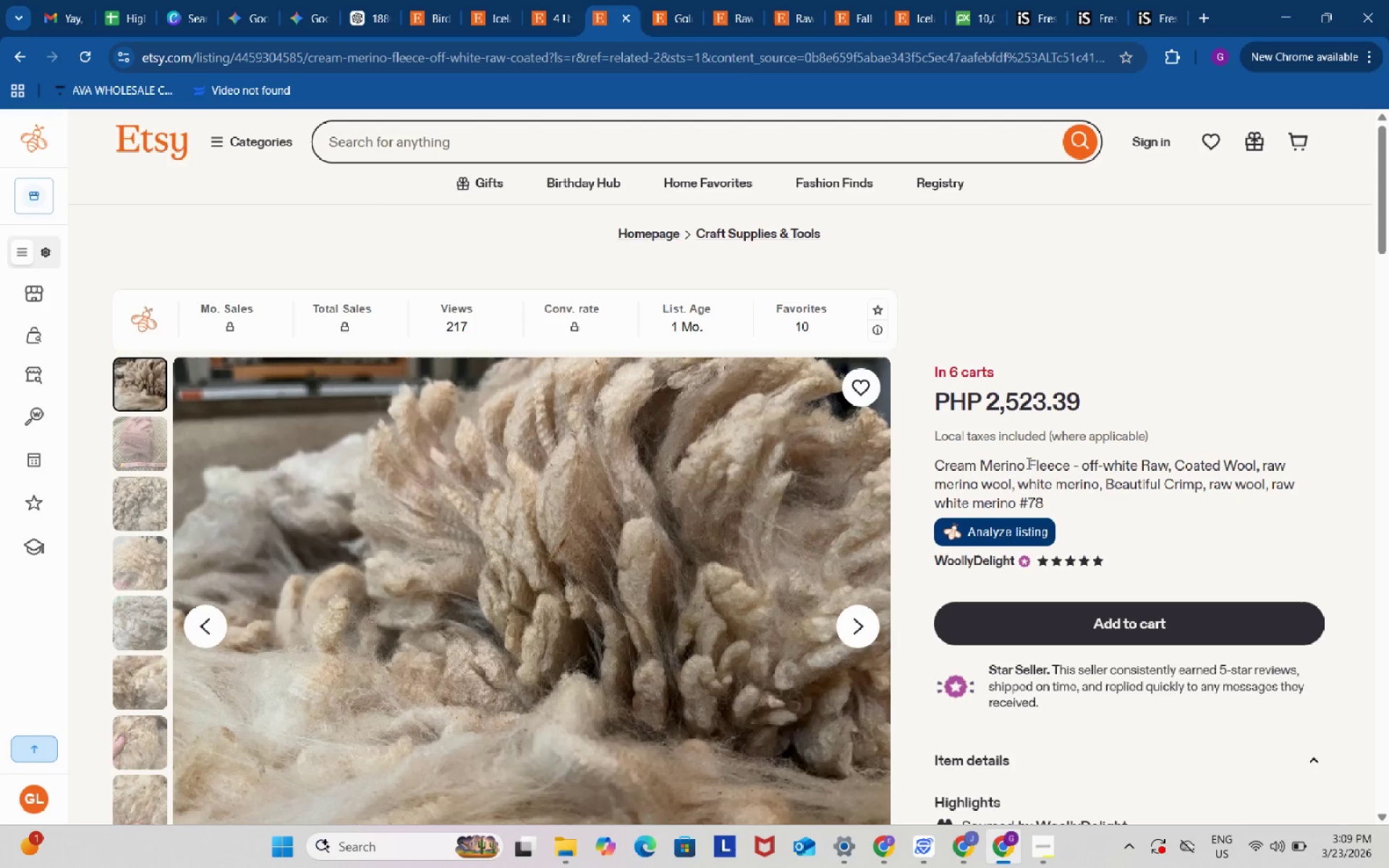 
scroll: coordinate [1027, 463], scroll_direction: down, amount: 2.0
 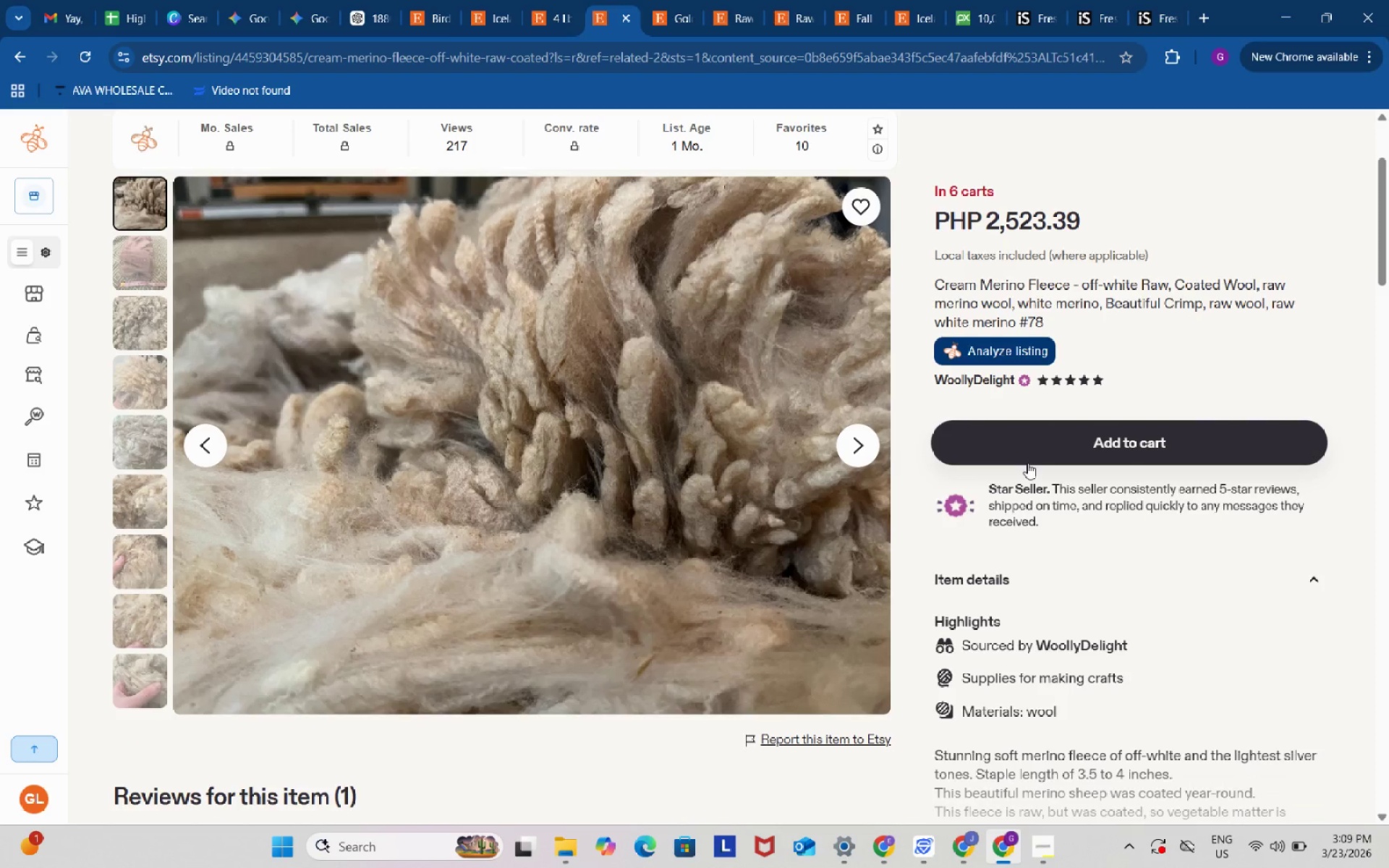 
wait(21.26)
 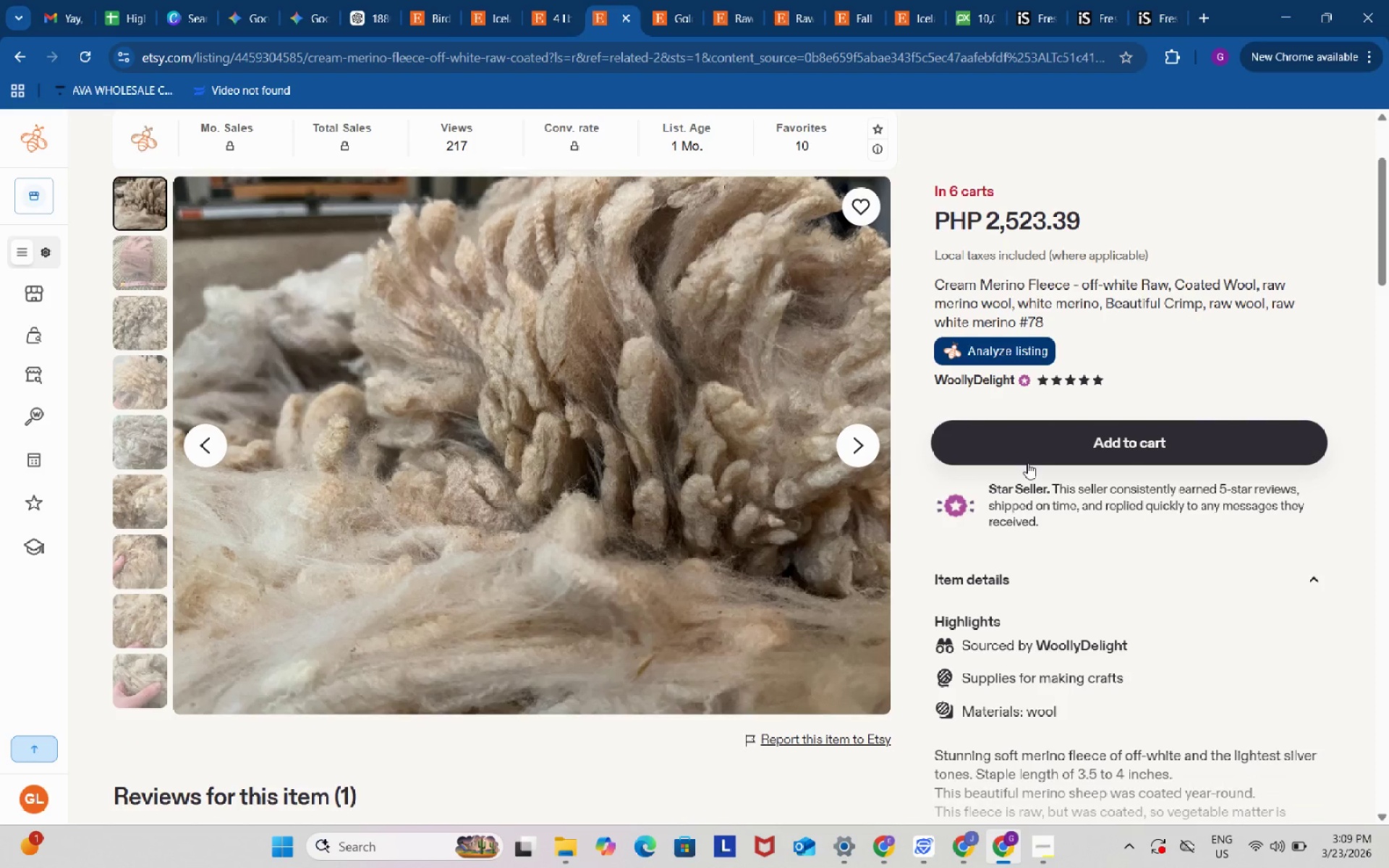 
left_click([379, 3])
 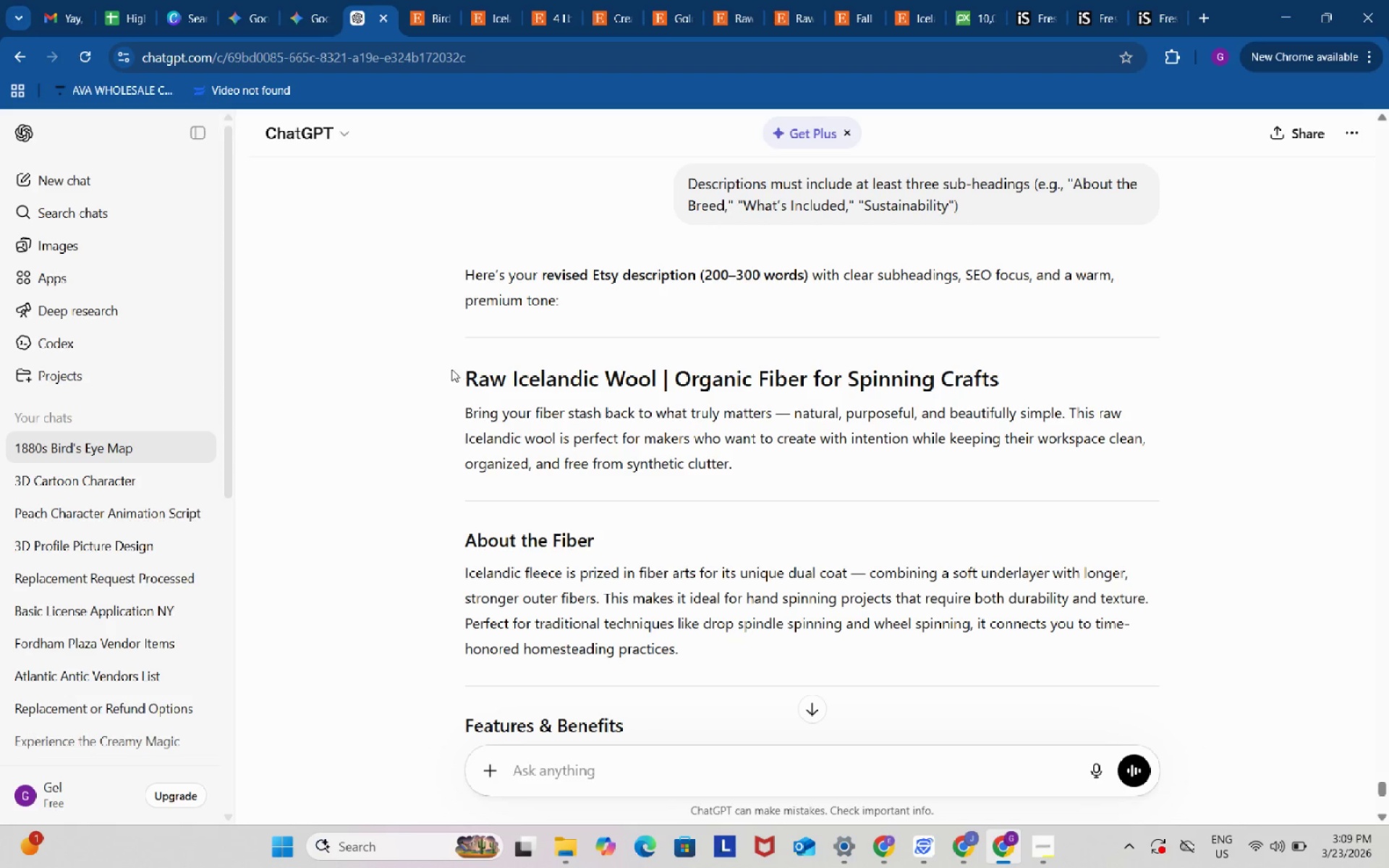 
left_click_drag(start_coordinate=[447, 368], to_coordinate=[1060, 469])
 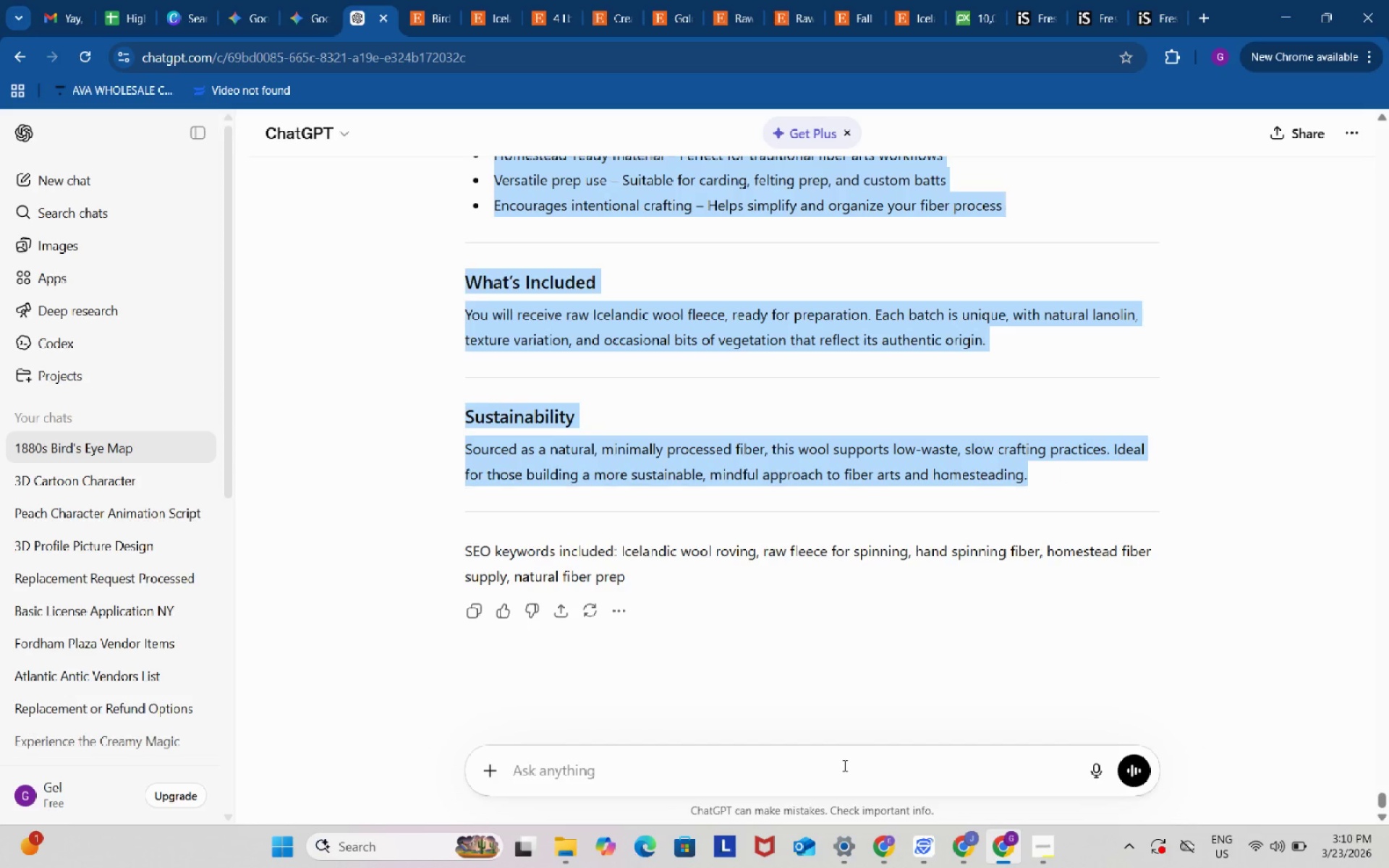 
scroll: coordinate [605, 538], scroll_direction: down, amount: 8.0
 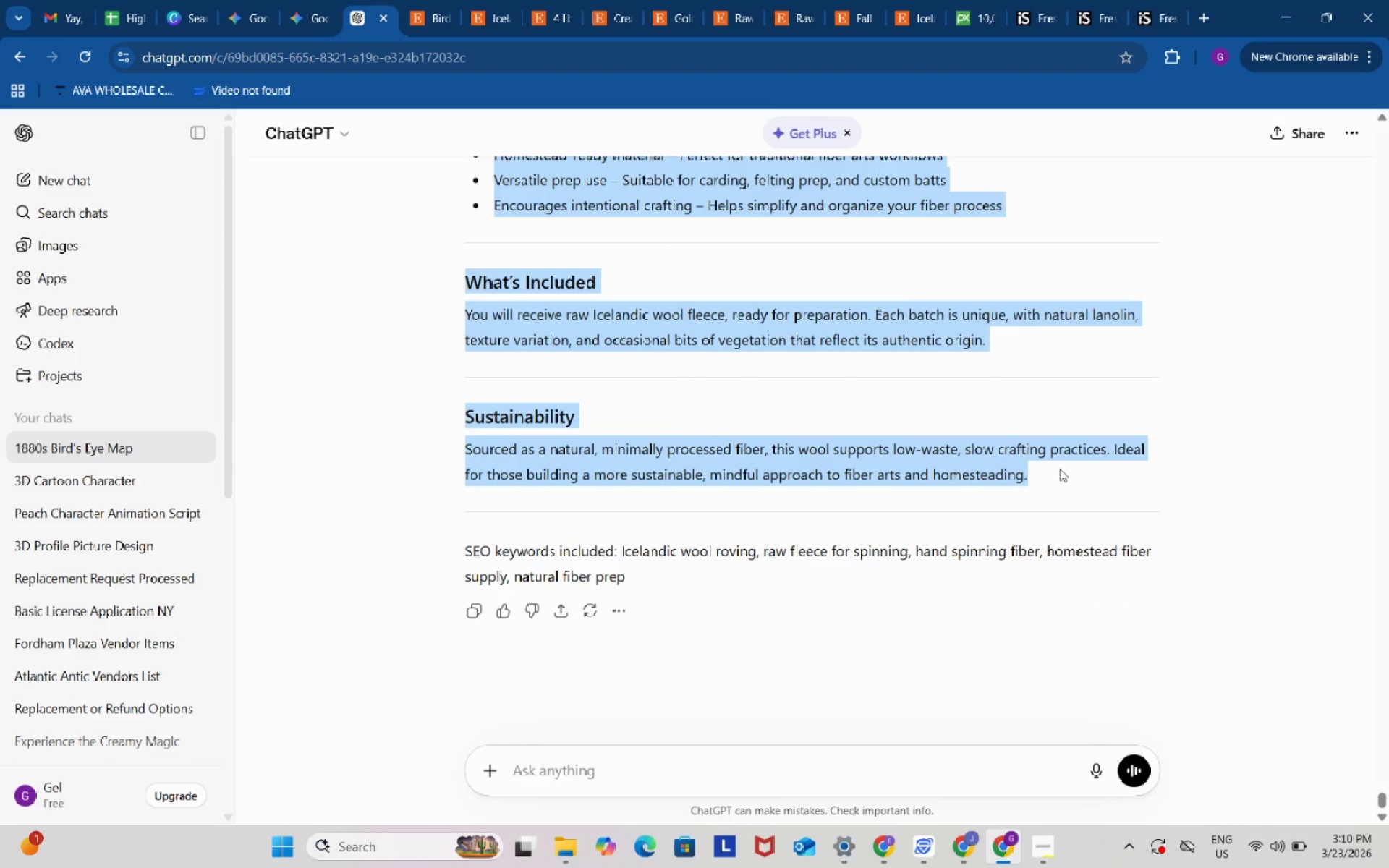 
key(Control+ControlLeft)
 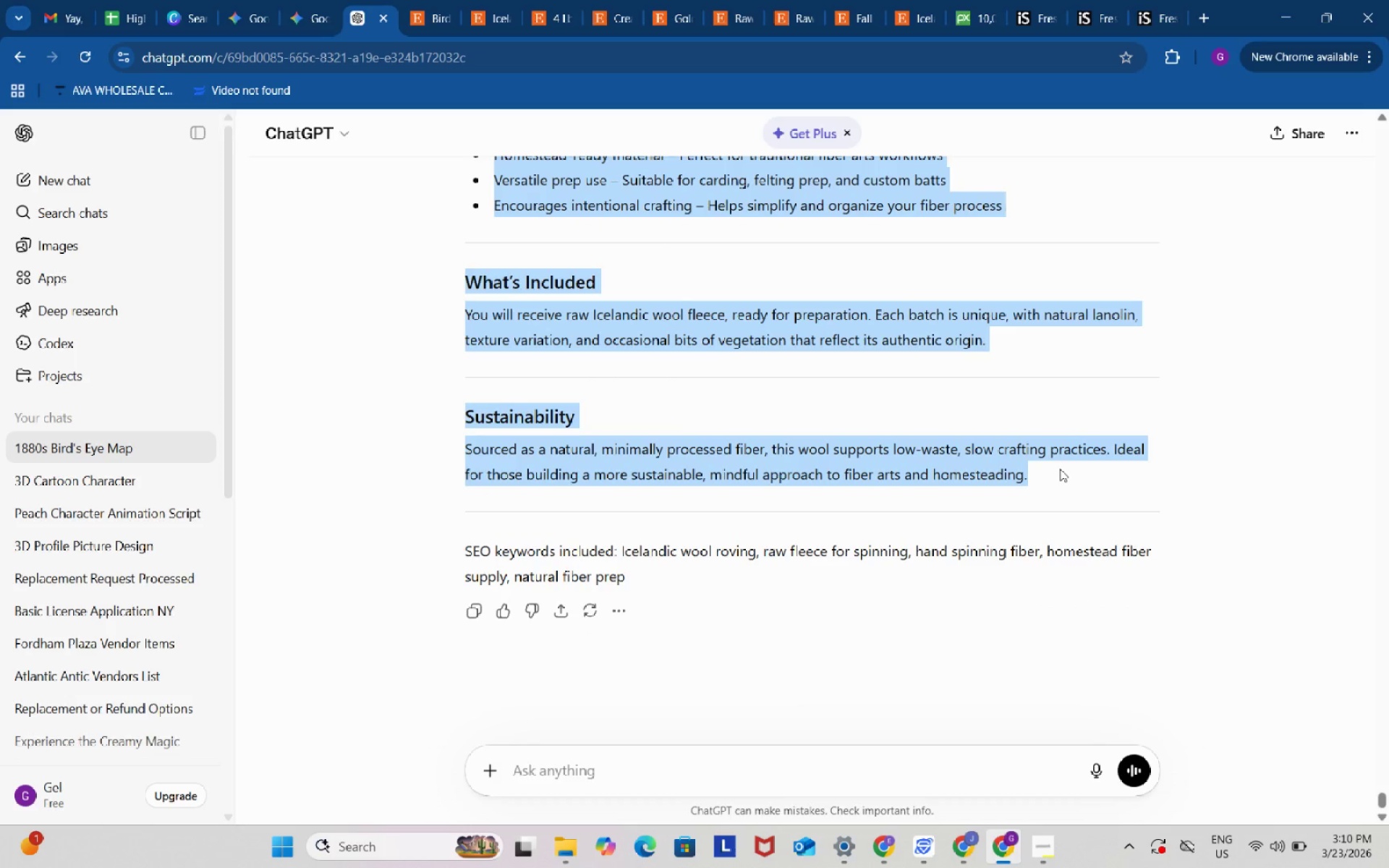 
key(Control+C)
 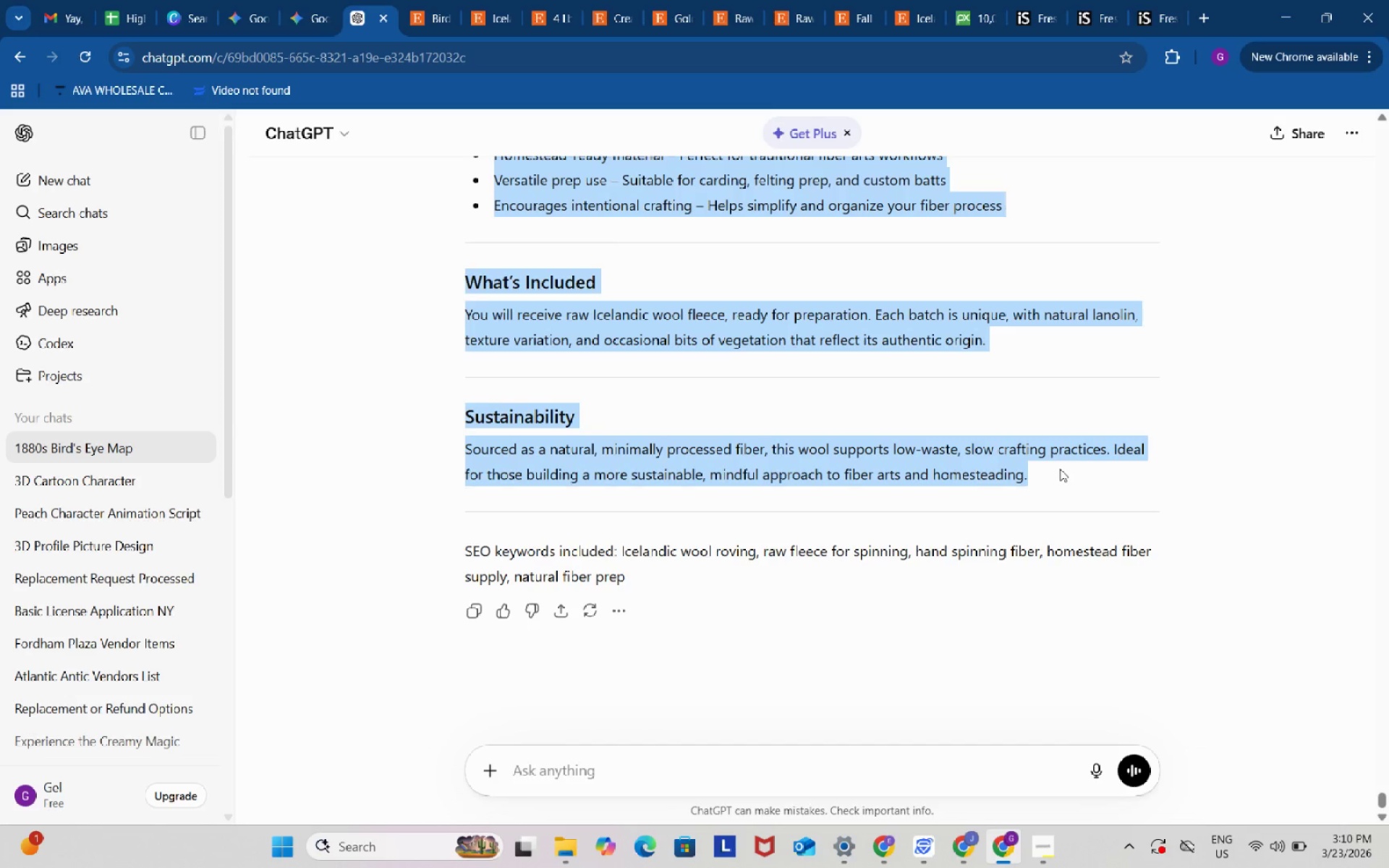 
key(Control+ControlLeft)
 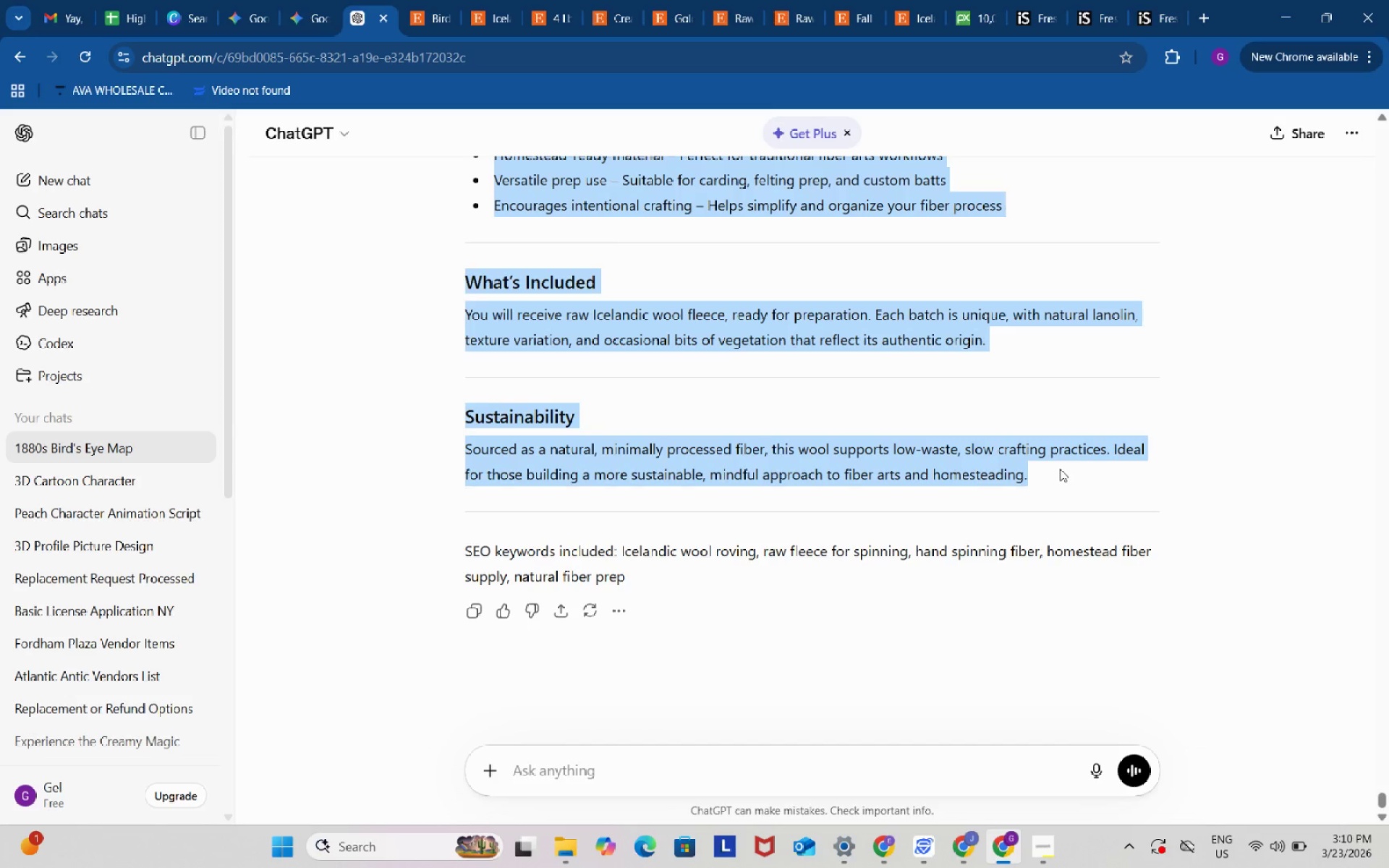 
key(Control+C)
 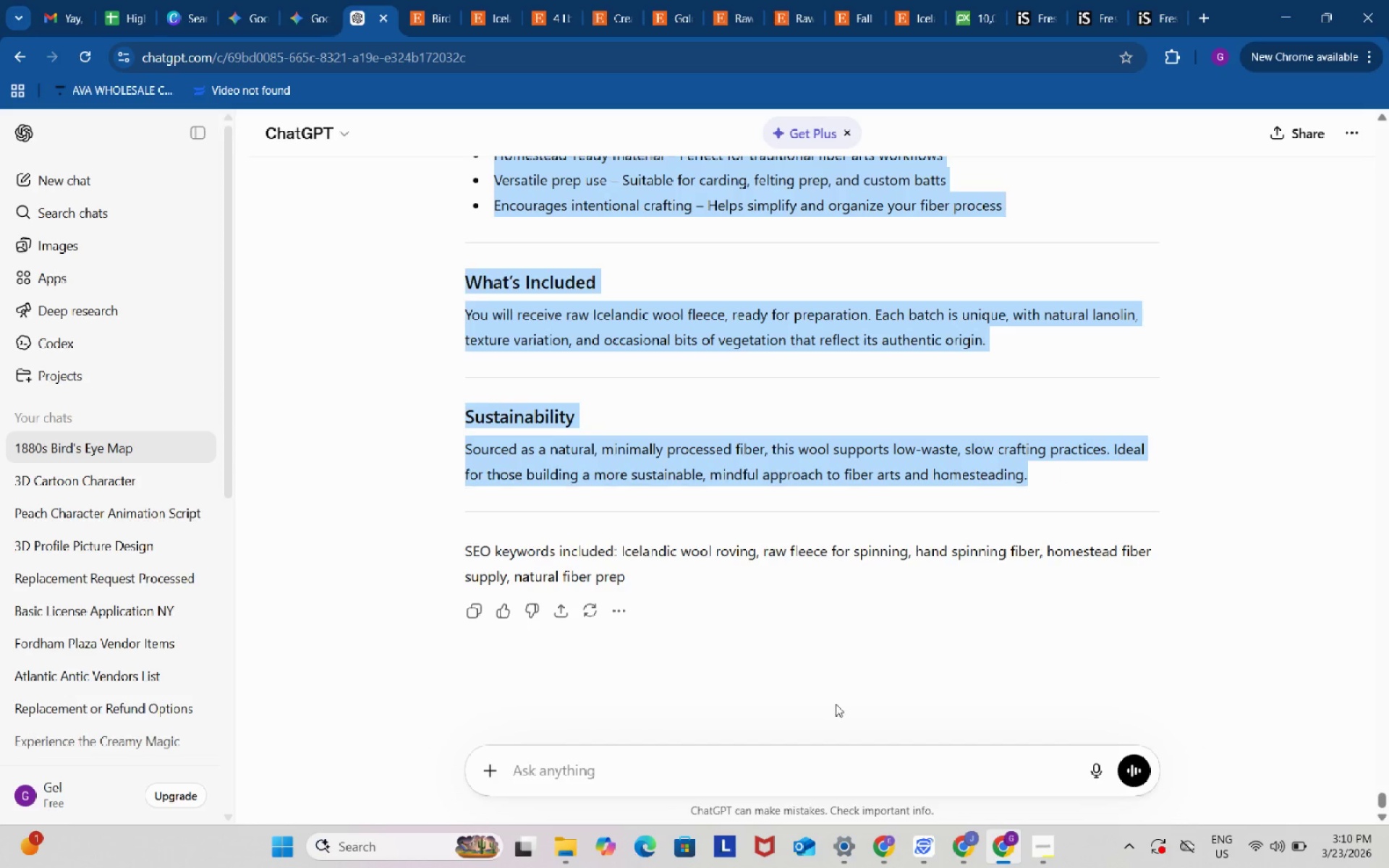 
scroll: coordinate [828, 609], scroll_direction: up, amount: 6.0
 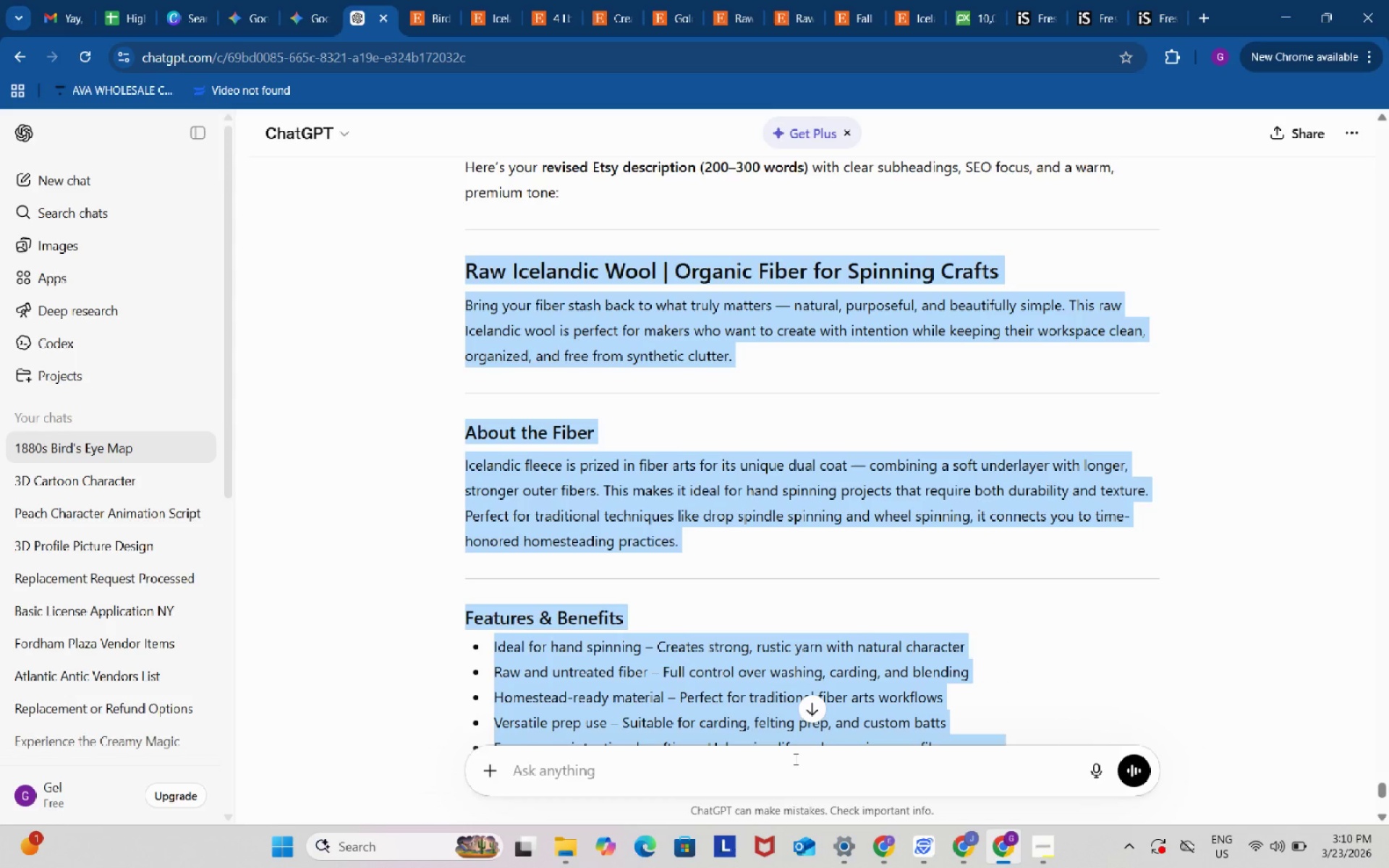 
left_click([794, 759])
 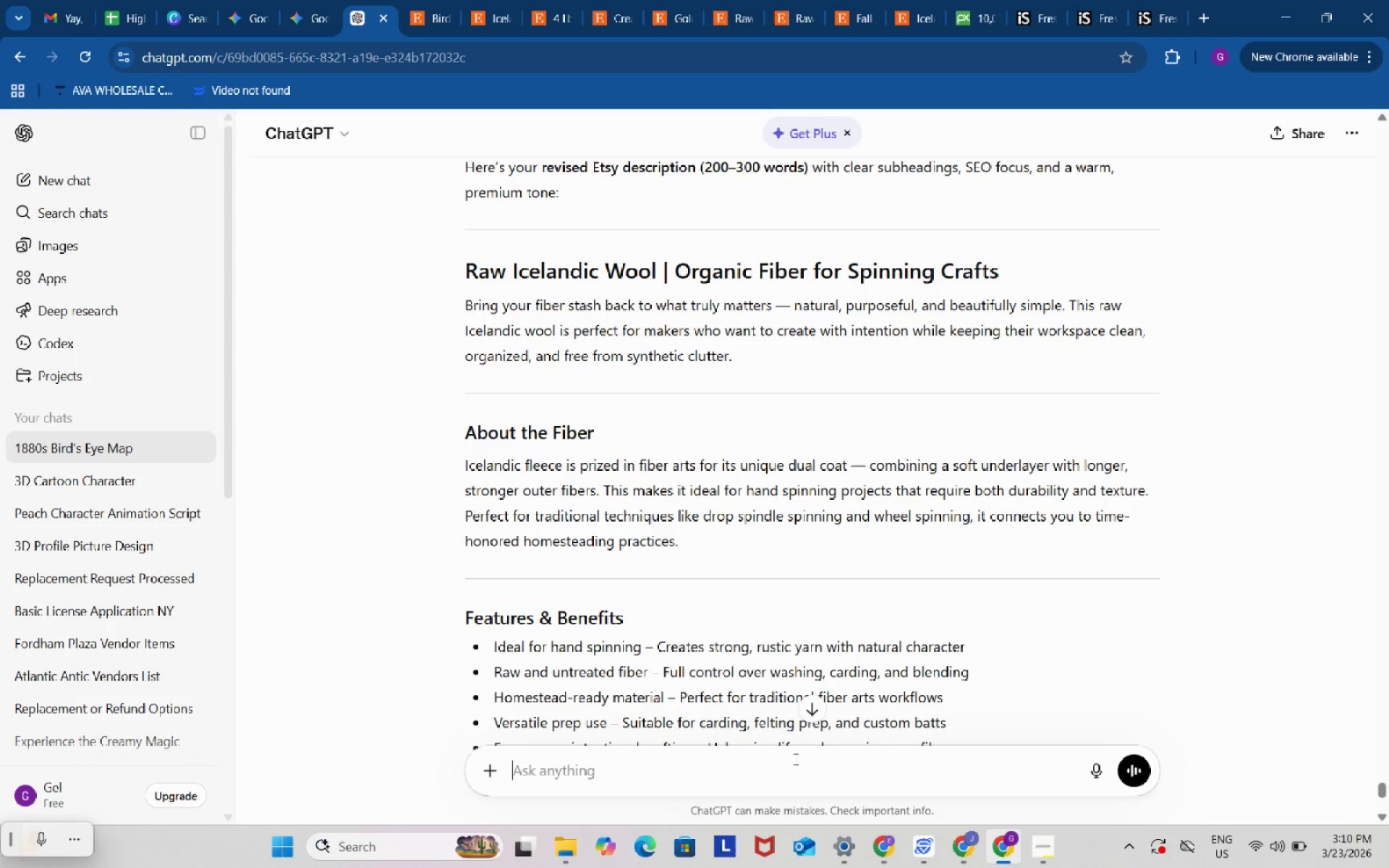 
key(Control+ControlLeft)
 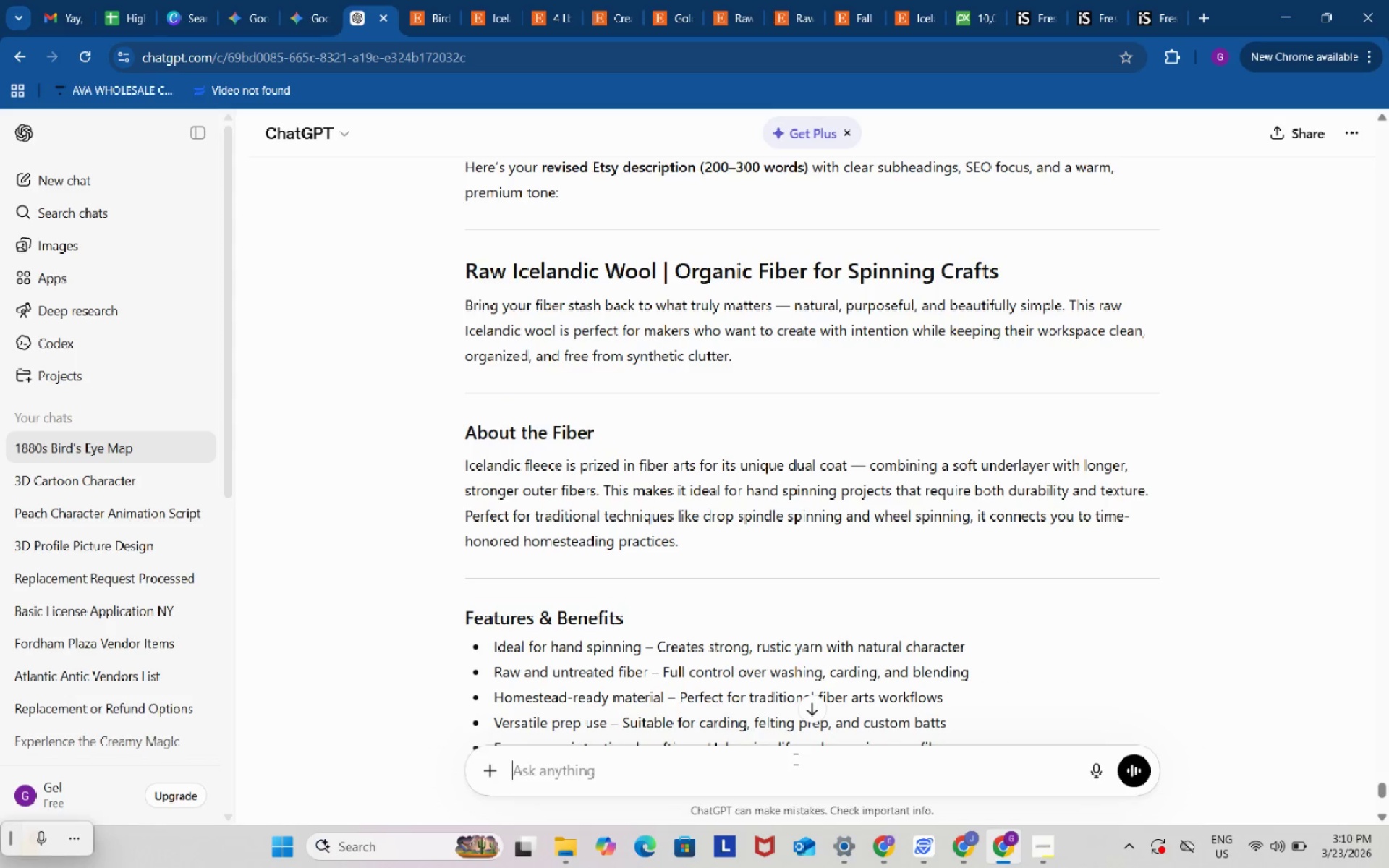 
key(Control+V)
 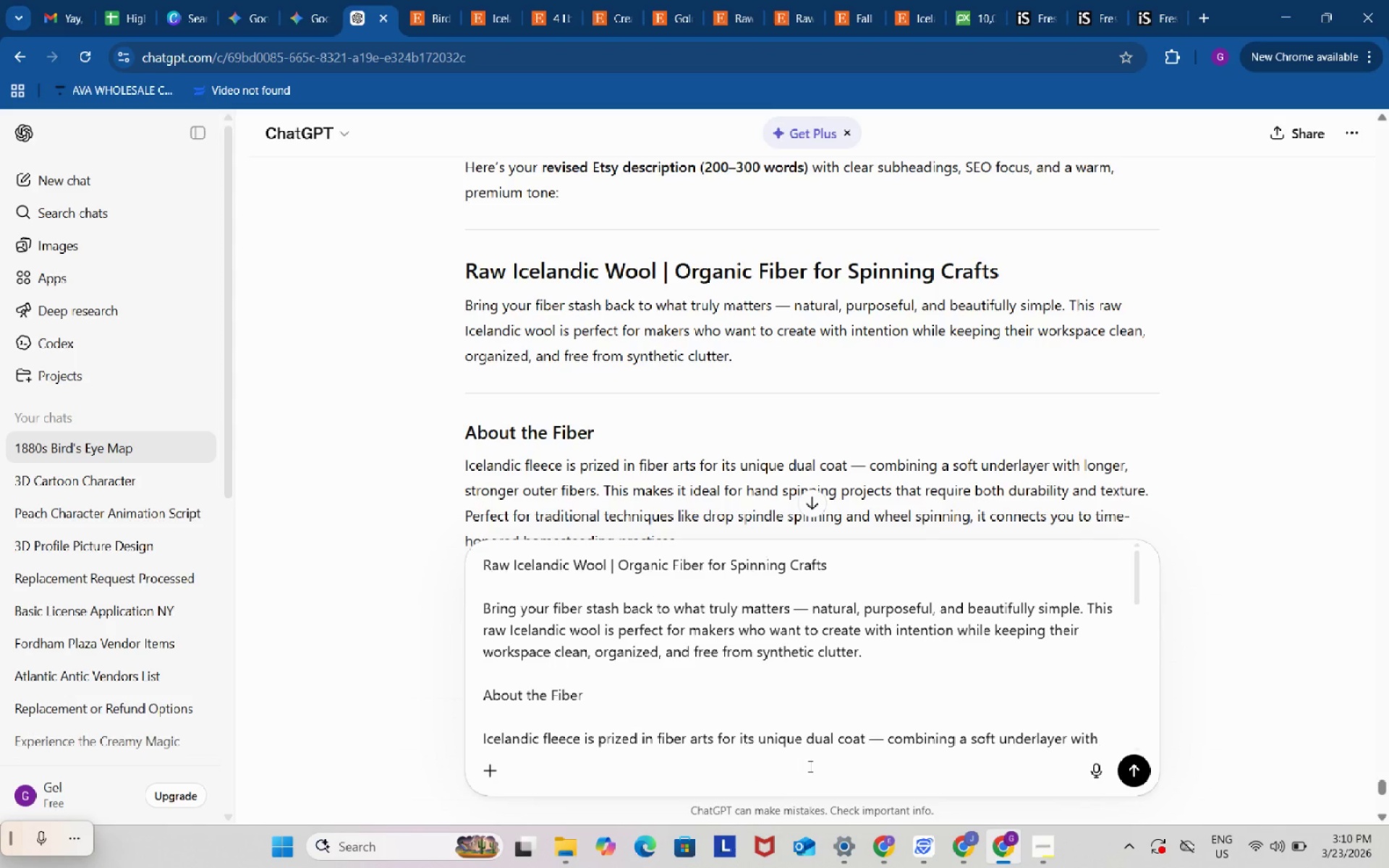 
scroll: coordinate [851, 712], scroll_direction: down, amount: 13.0
 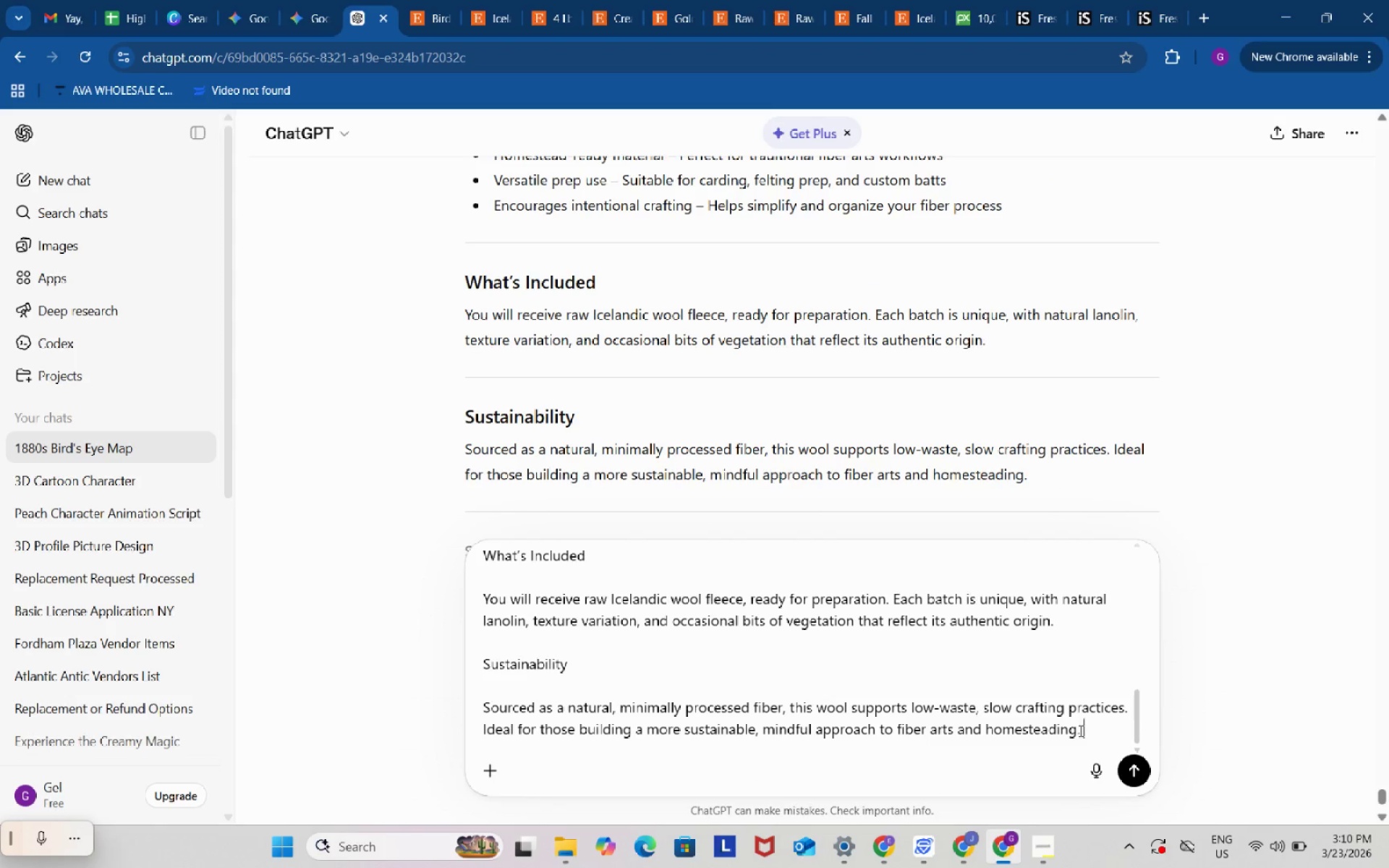 
type( make t 200)
 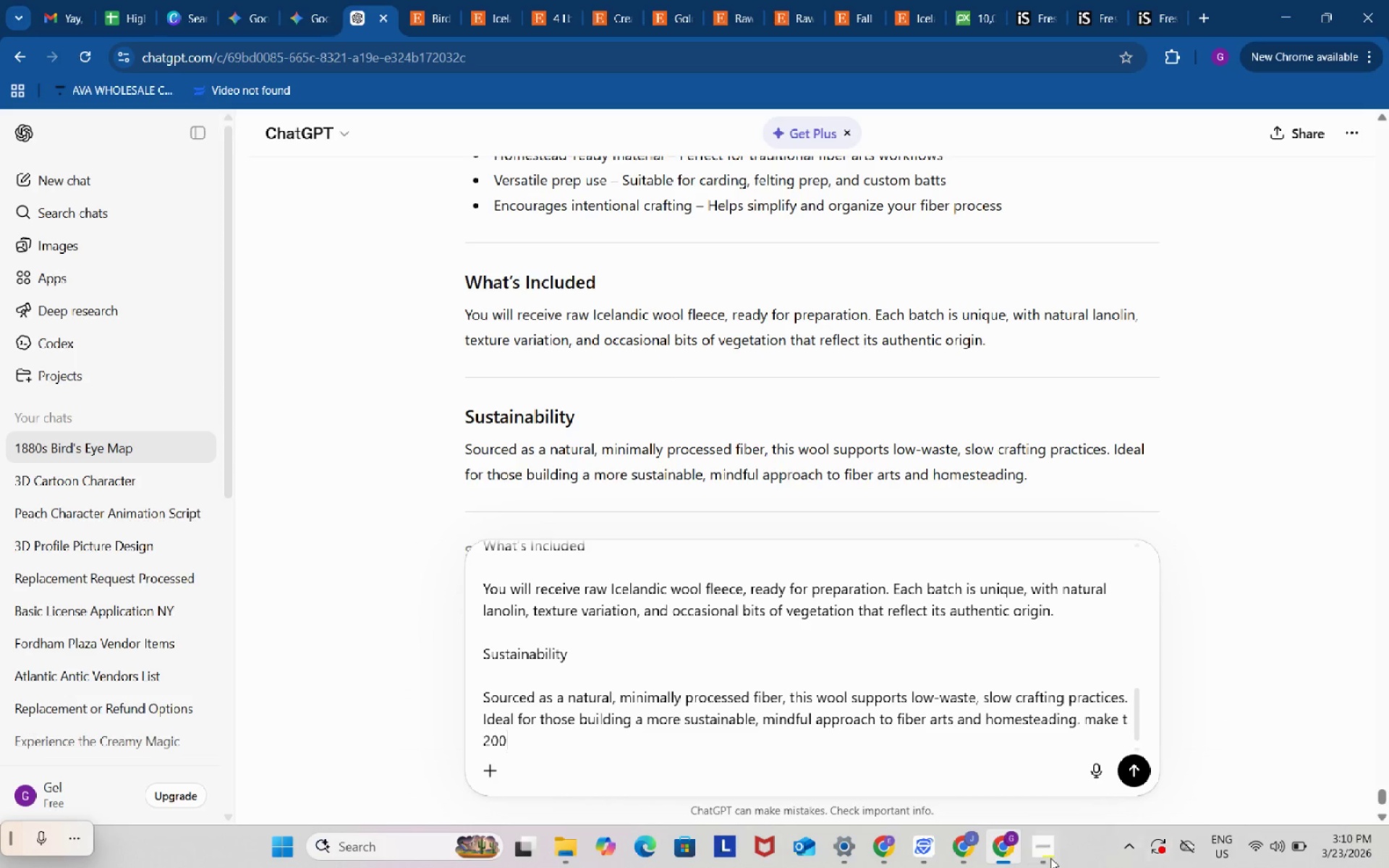 
left_click([1048, 856])